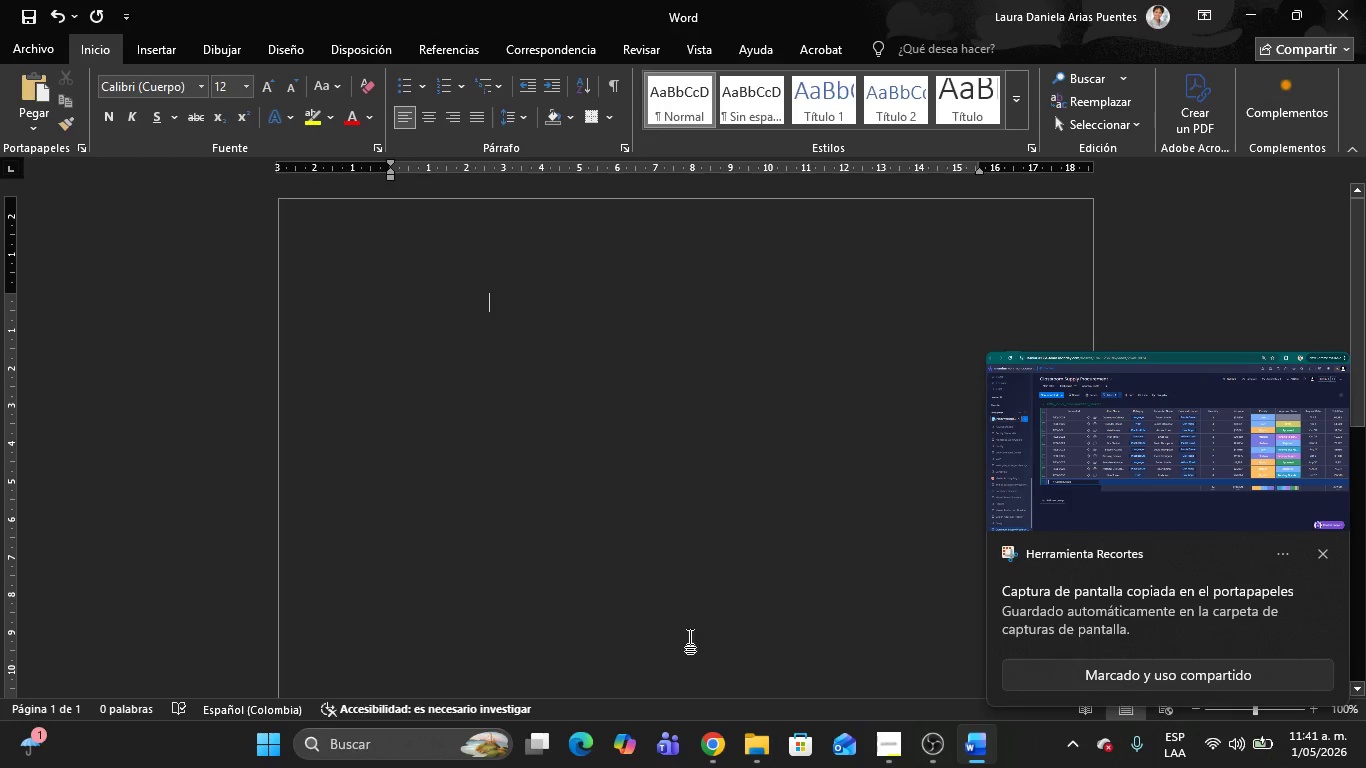 
key(Control+V)
 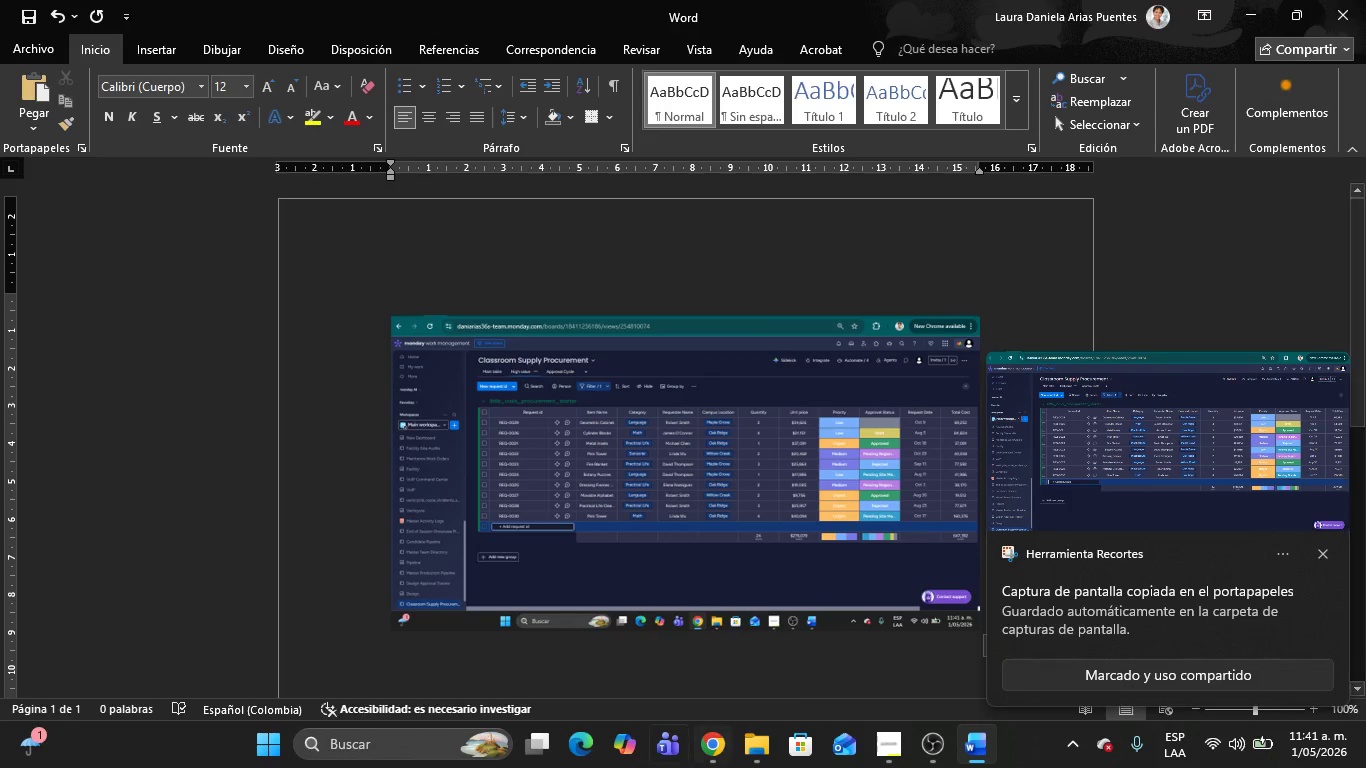 
left_click([712, 756])
 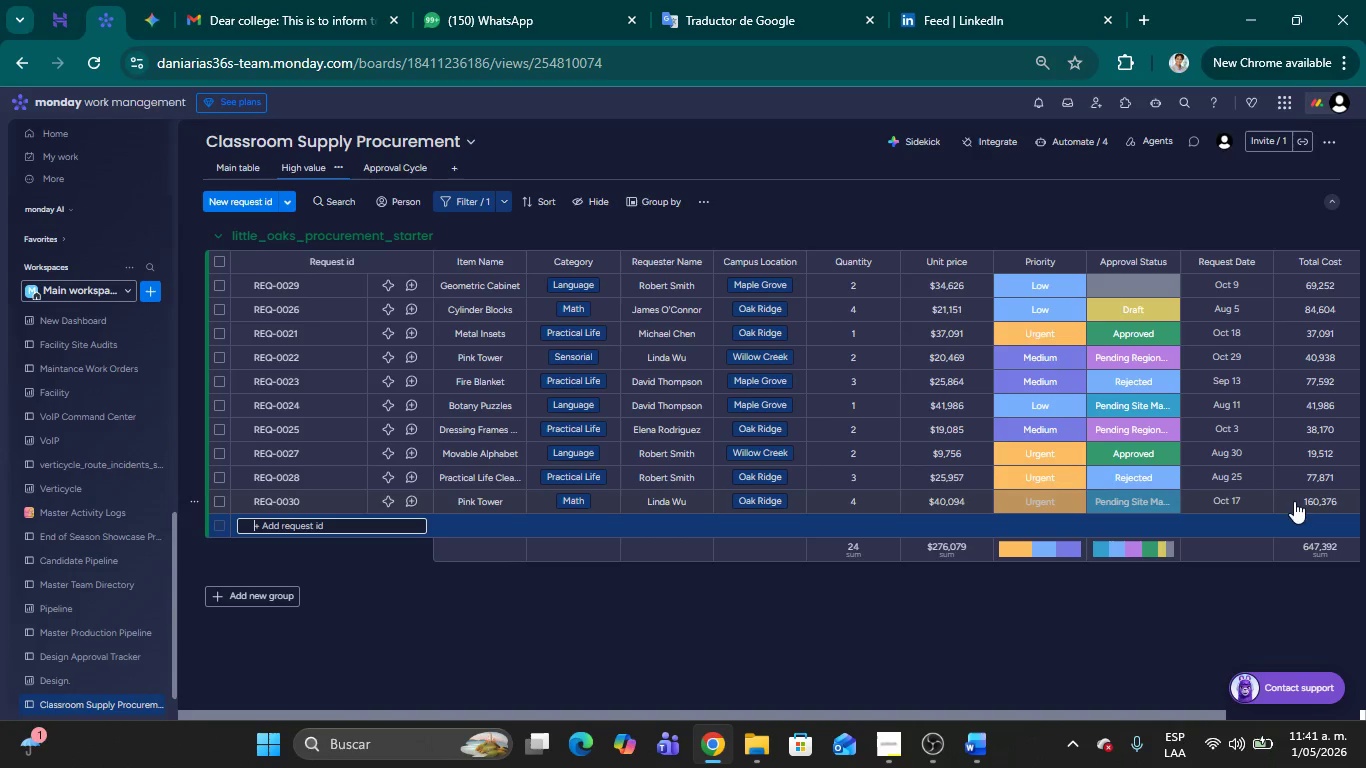 
wait(7.7)
 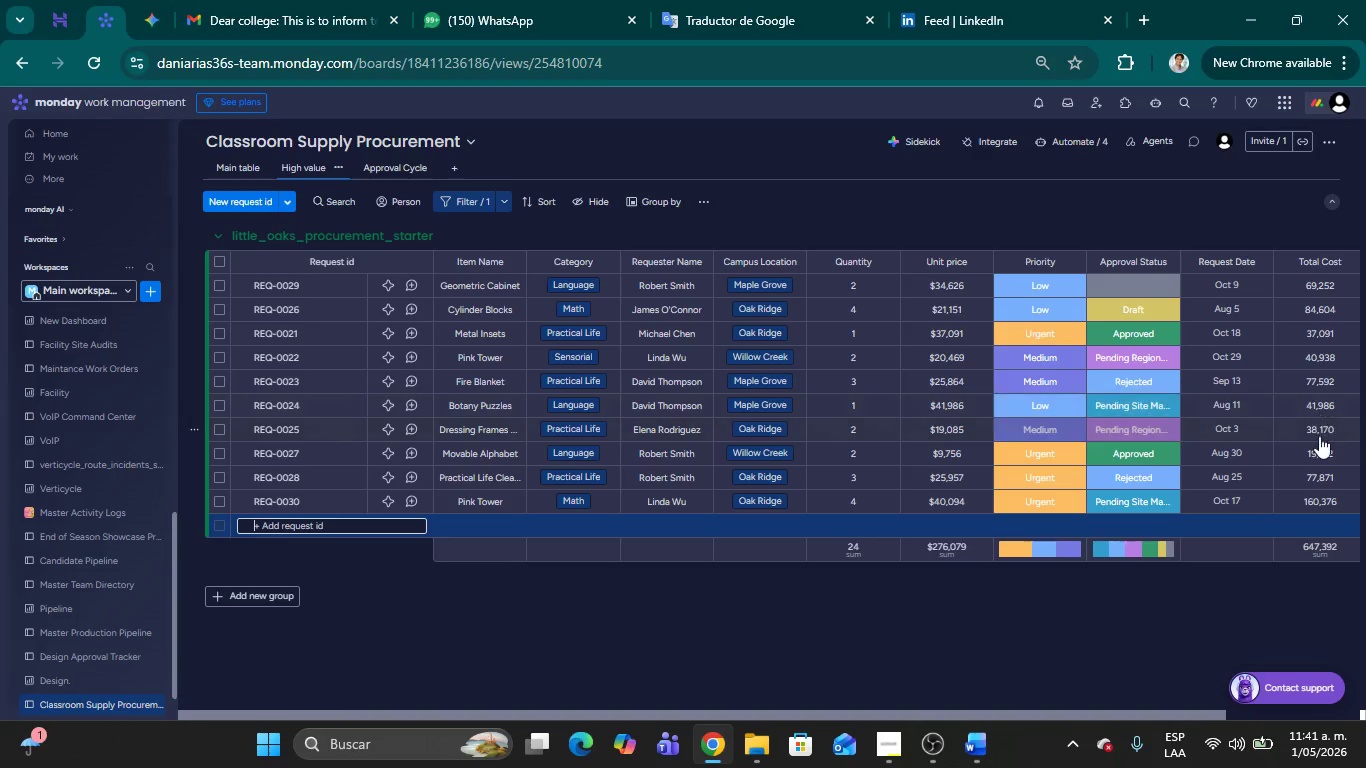 
left_click([979, 753])
 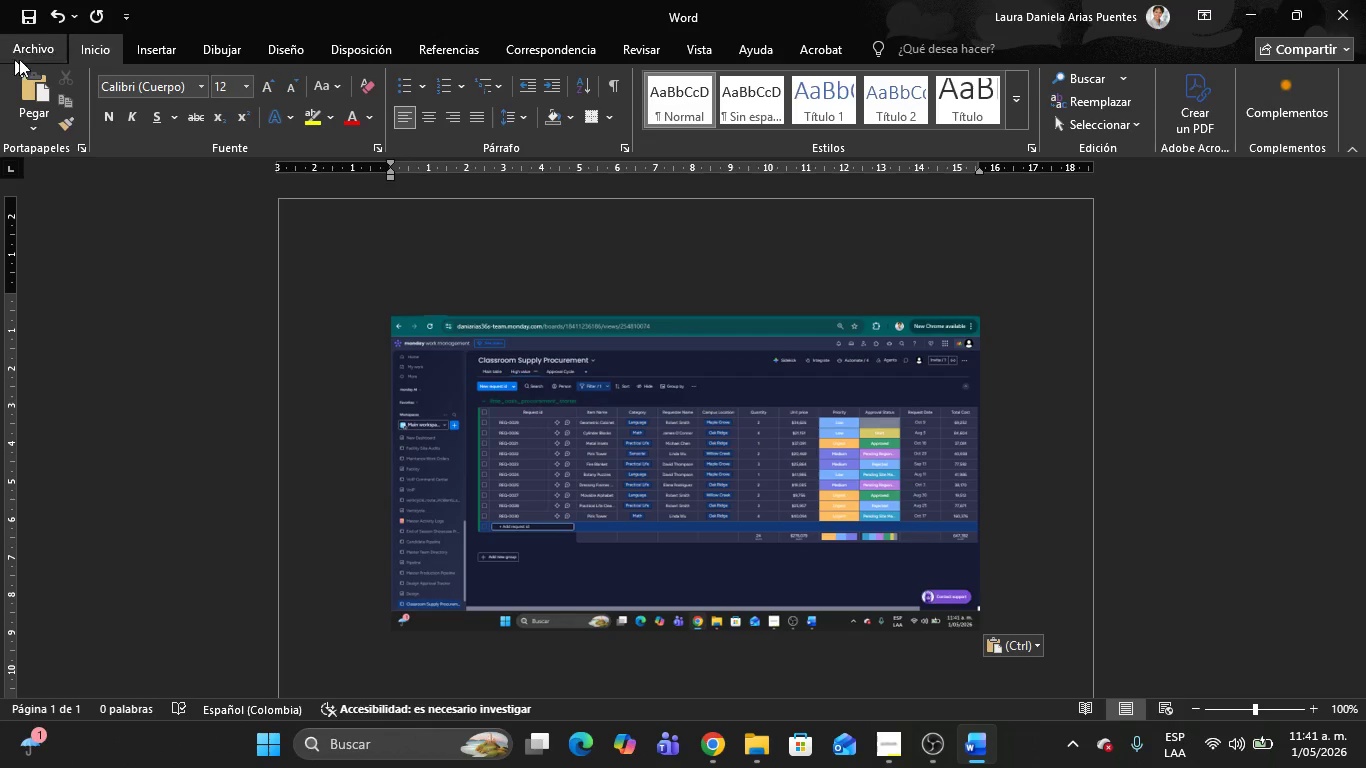 
left_click([23, 59])
 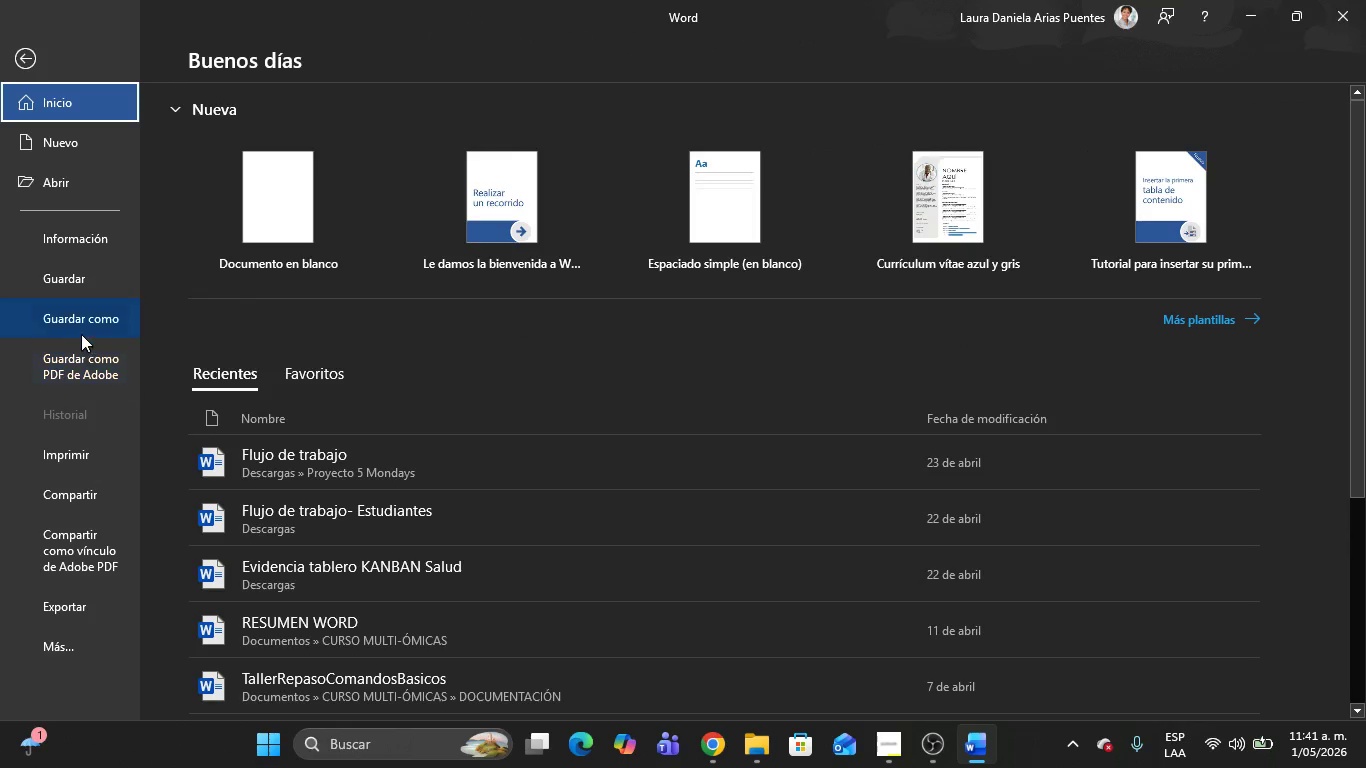 
left_click([65, 322])
 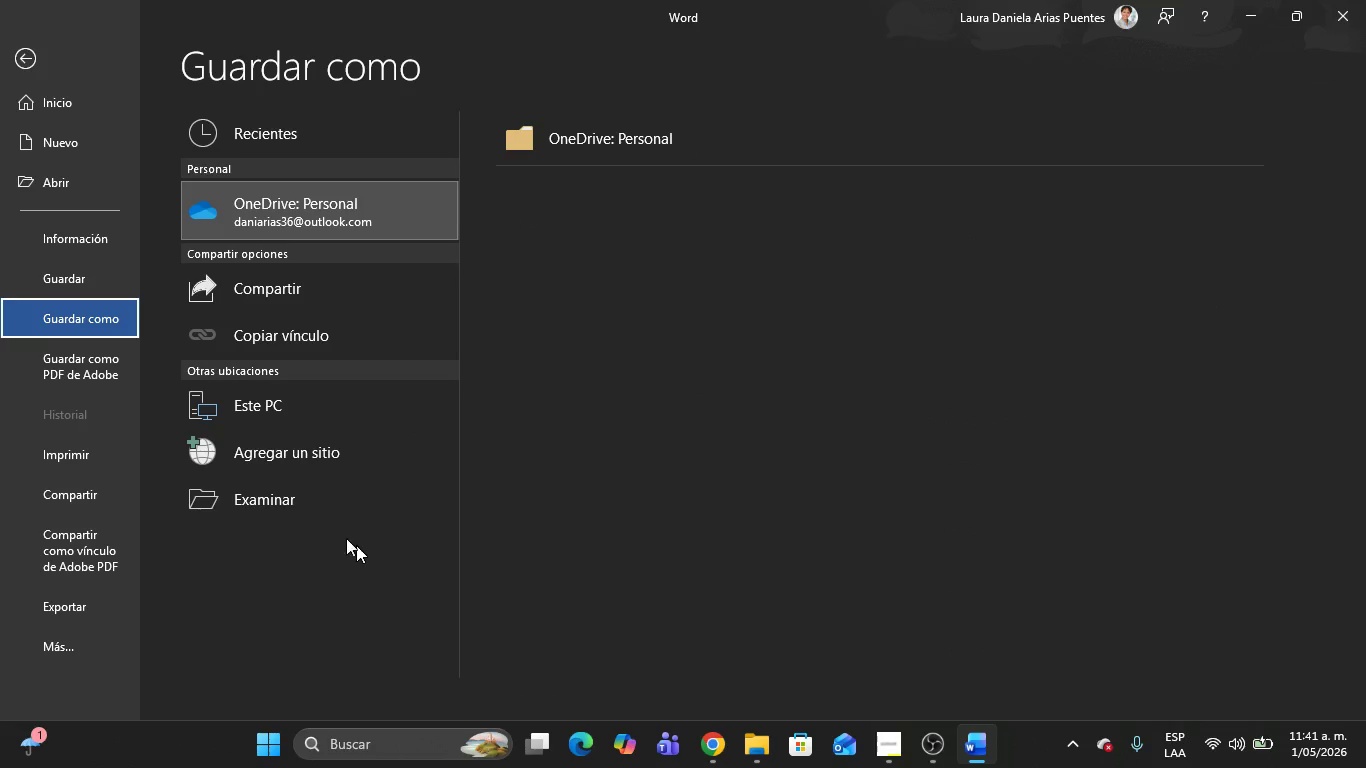 
left_click([304, 515])
 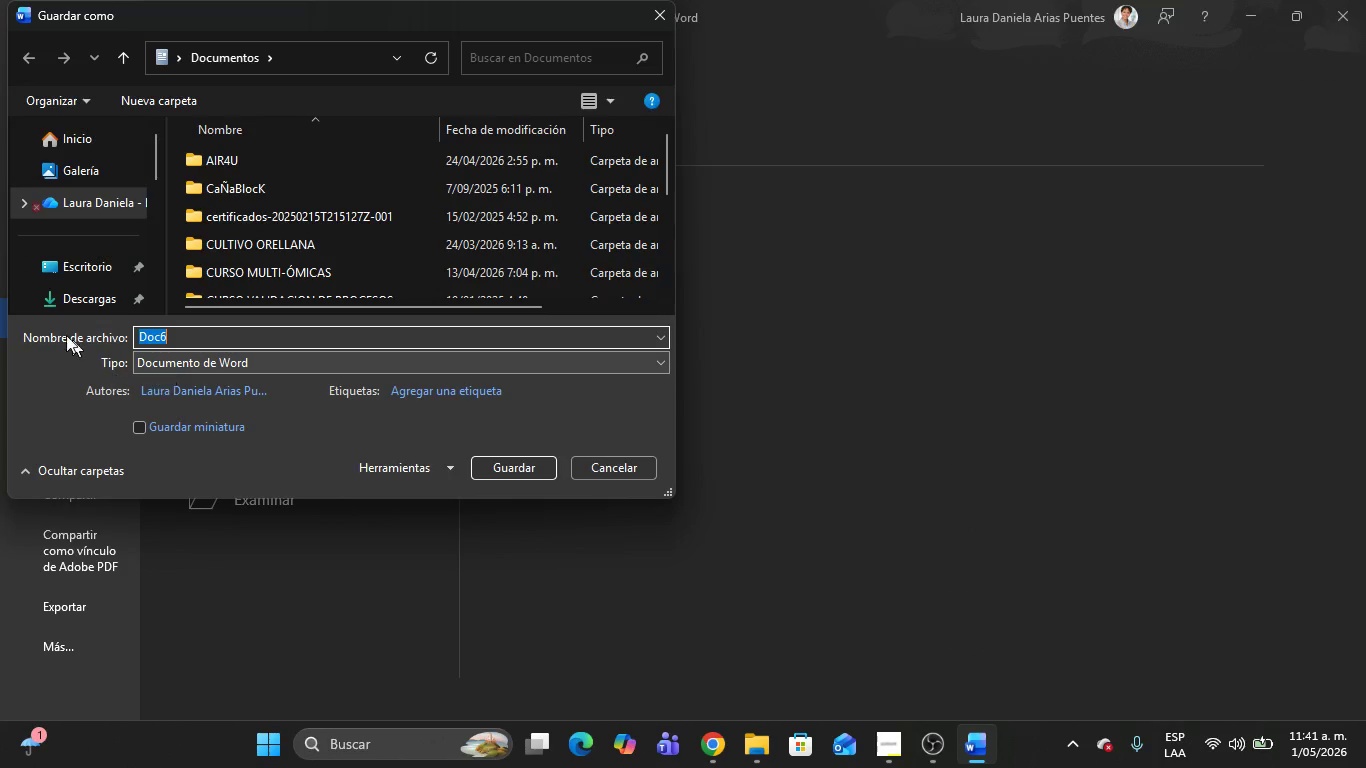 
left_click([59, 304])
 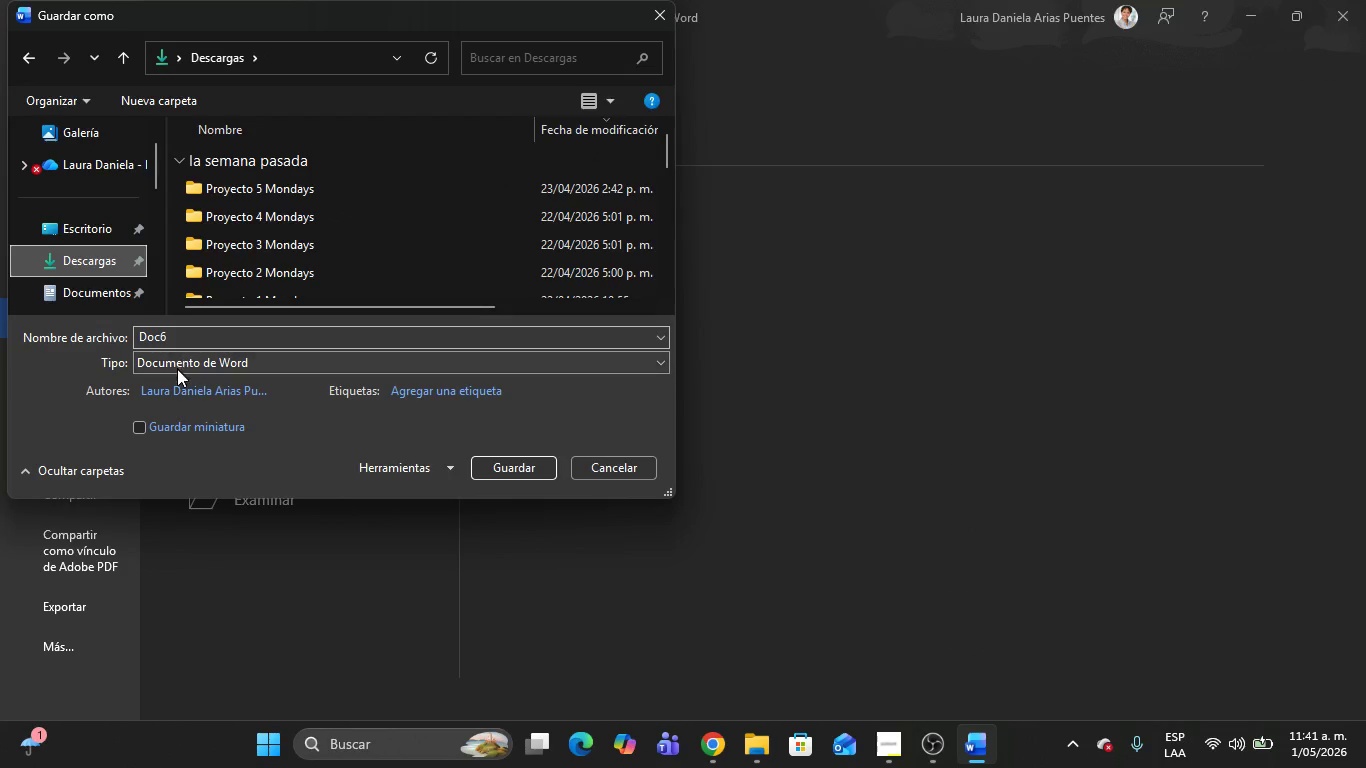 
left_click([177, 369])
 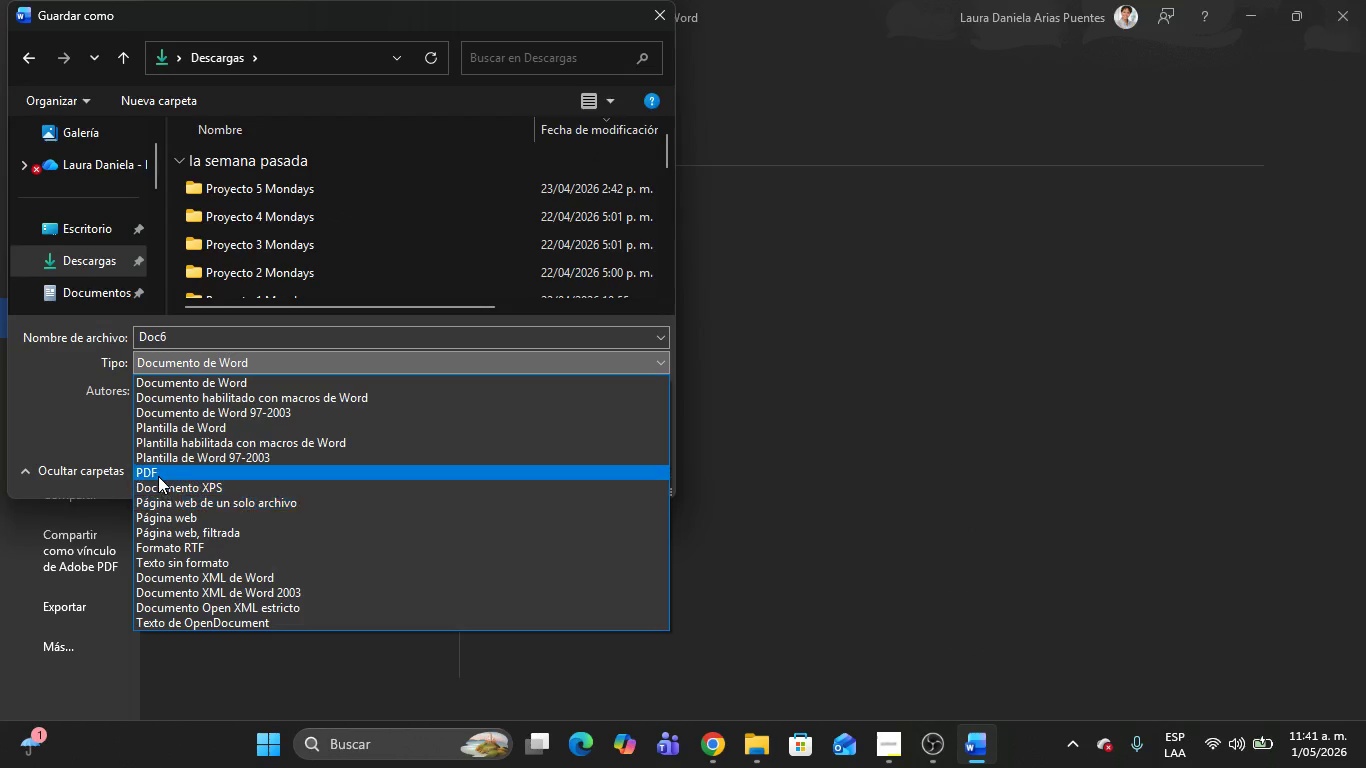 
left_click([158, 476])
 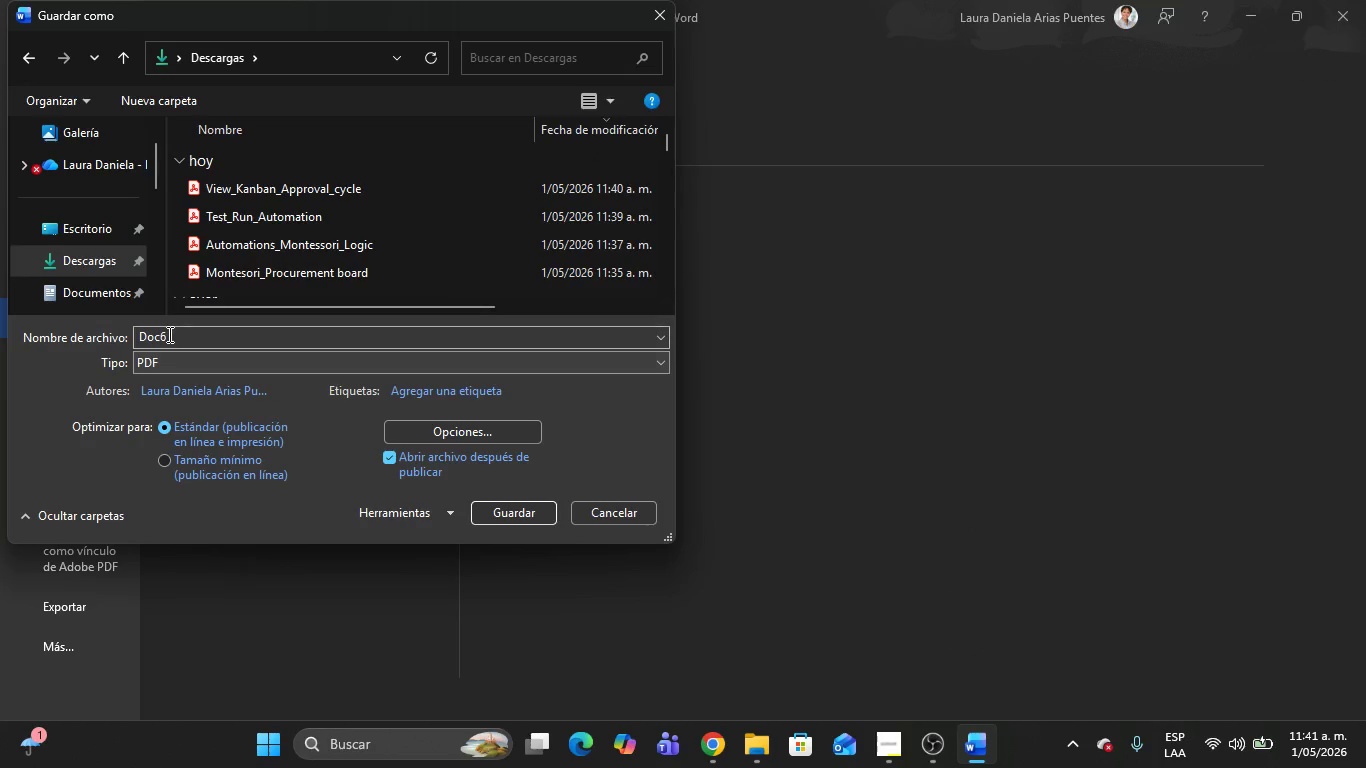 
left_click([168, 334])
 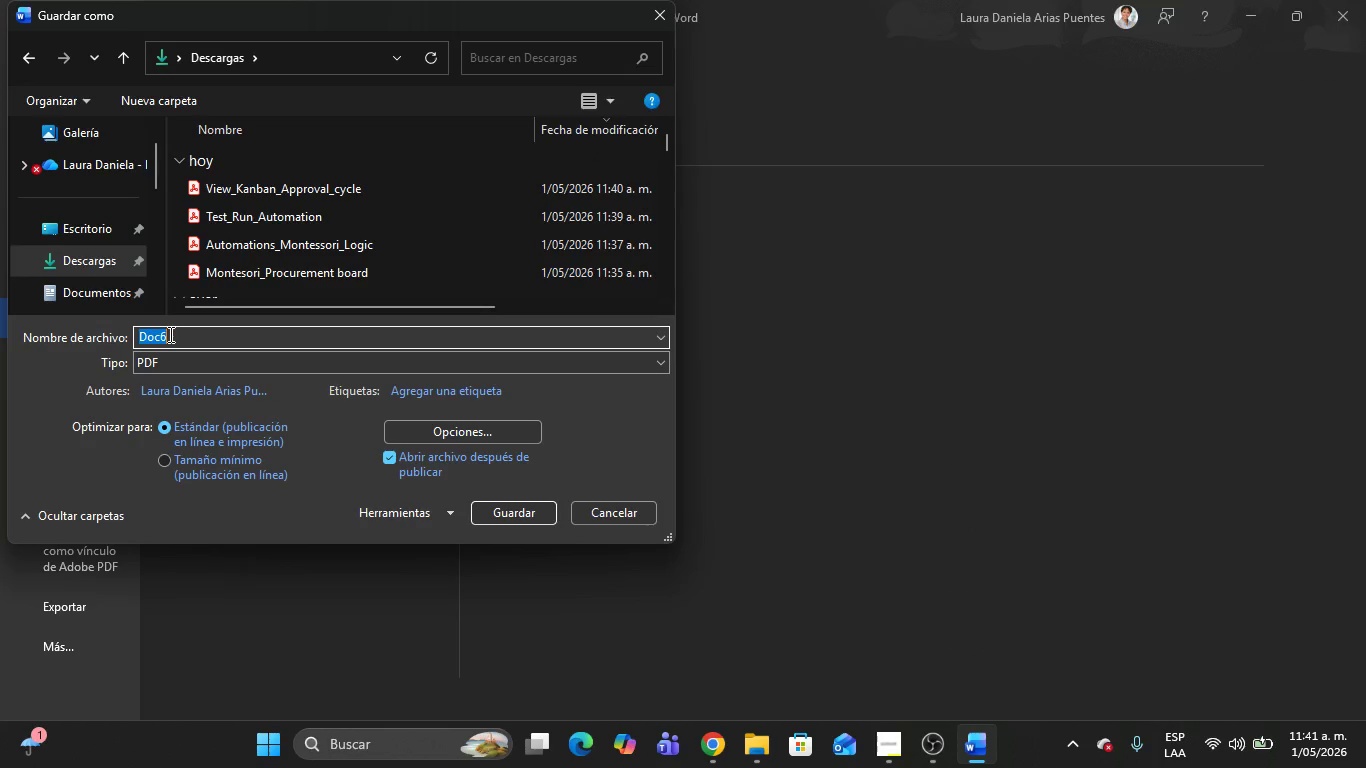 
type(View_Budget_Tracckin )
key(Backspace)
key(Backspace)
key(Backspace)
key(Backspace)
key(Backspace)
type(king_Dss)
key(Backspace)
key(Backspace)
type(ashcb)
key(Backspace)
key(Backspace)
type(board)
 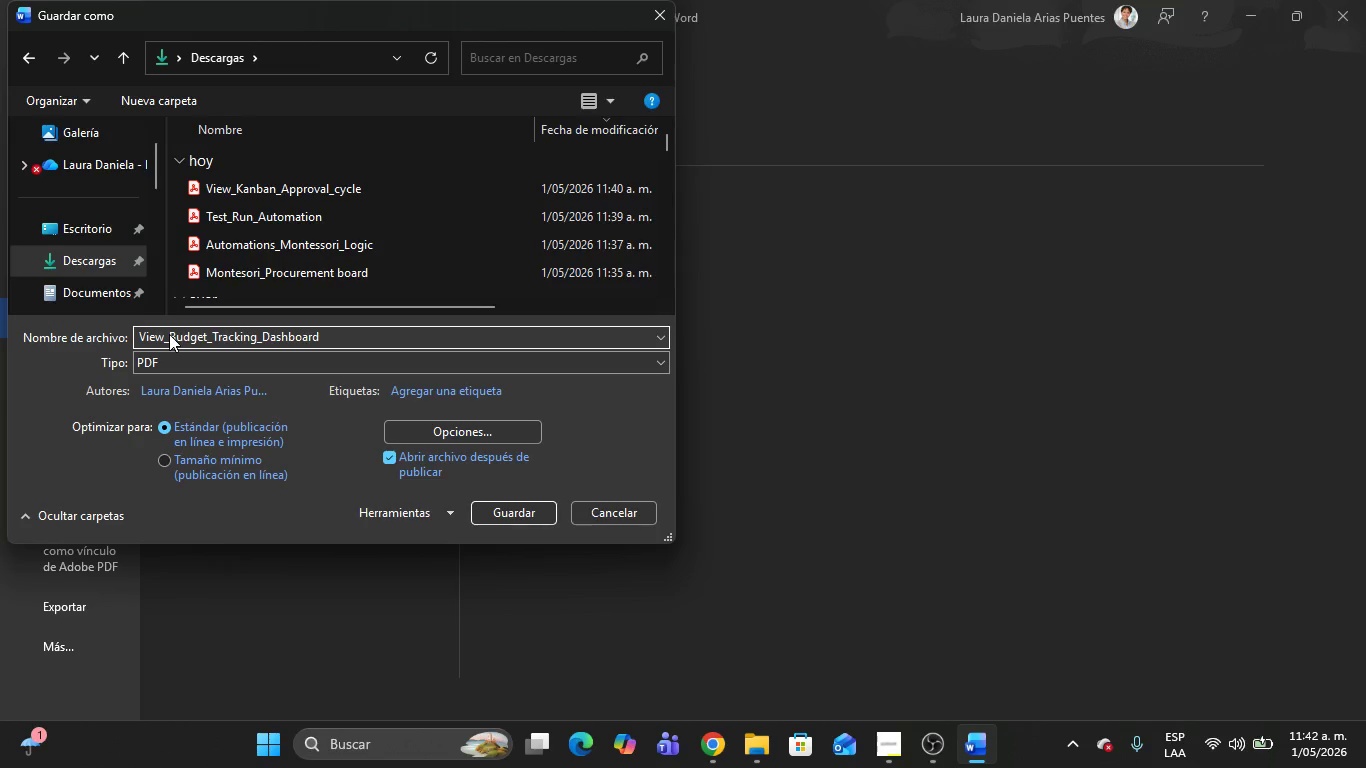 
left_click([501, 511])
 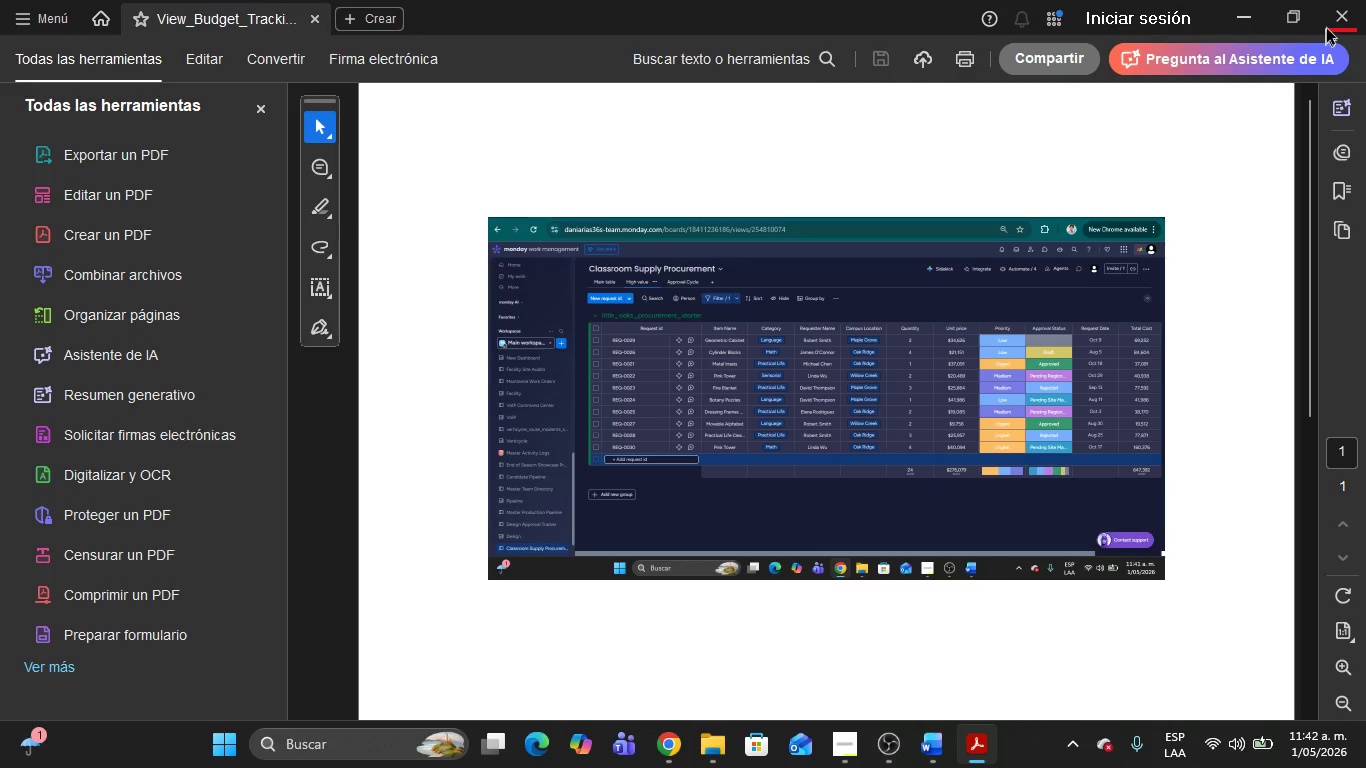 
left_click([1334, 22])
 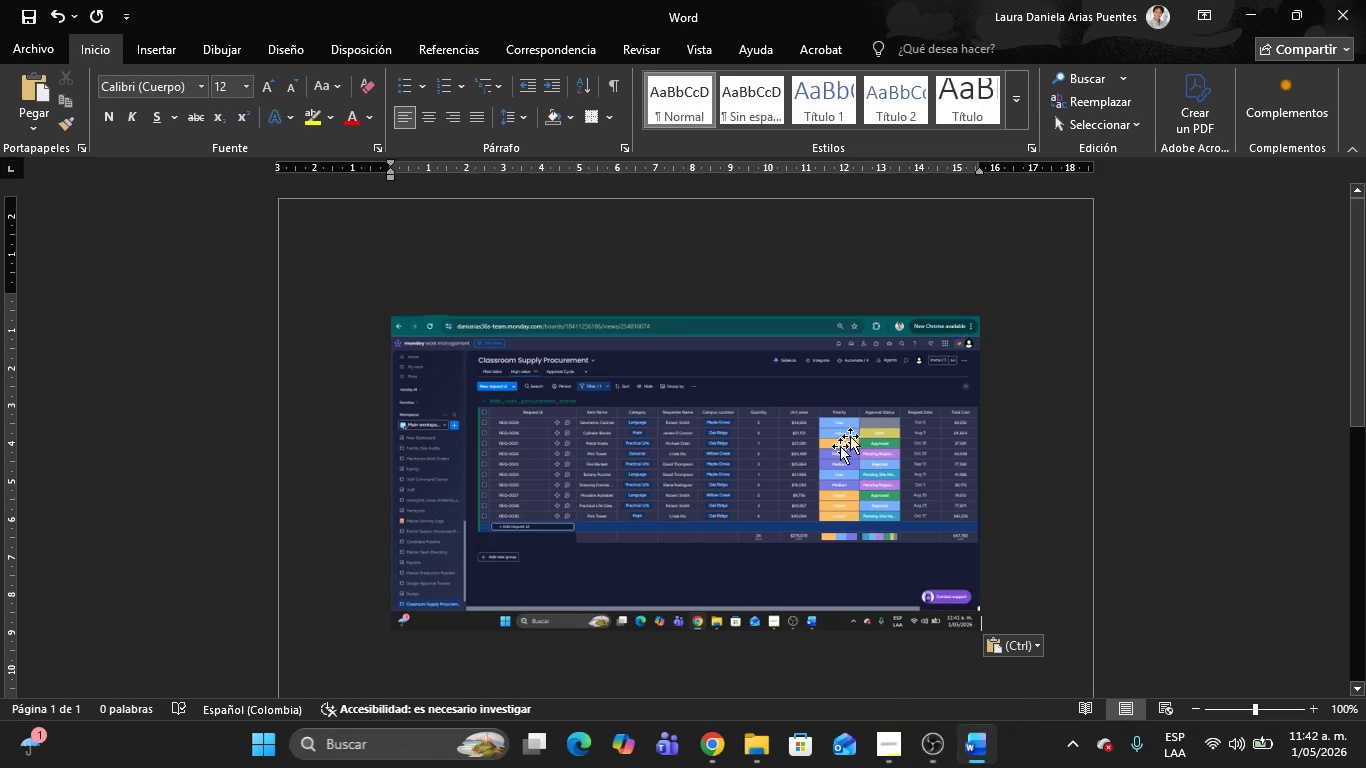 
left_click([830, 460])
 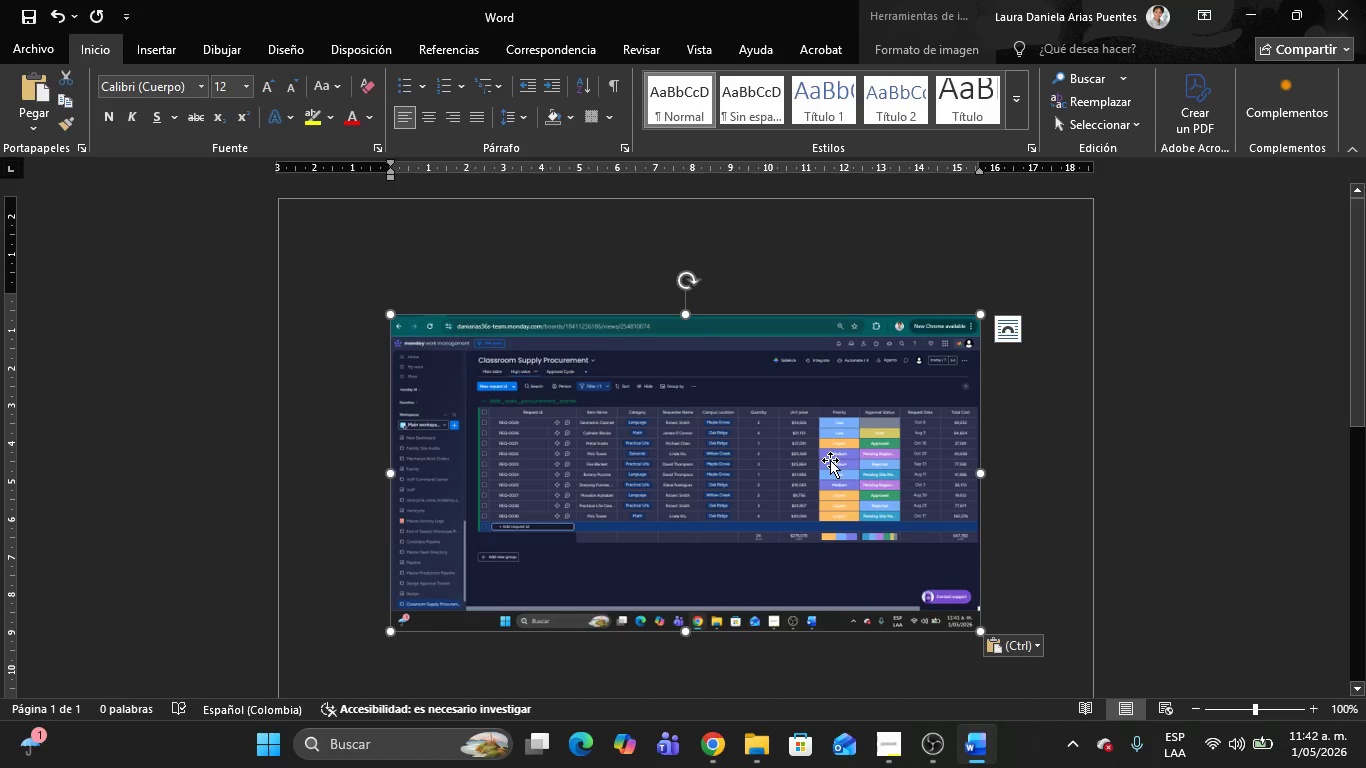 
key(Delete)
 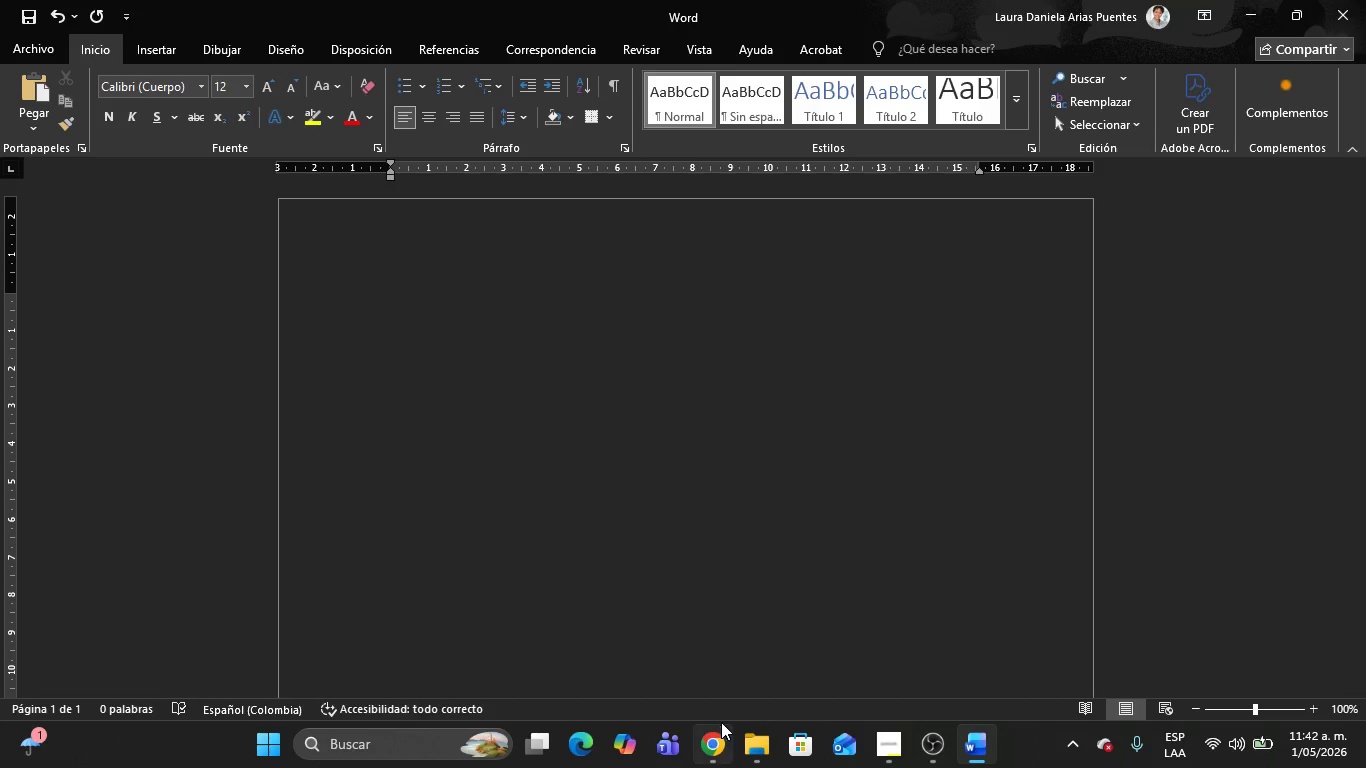 
left_click([721, 722])
 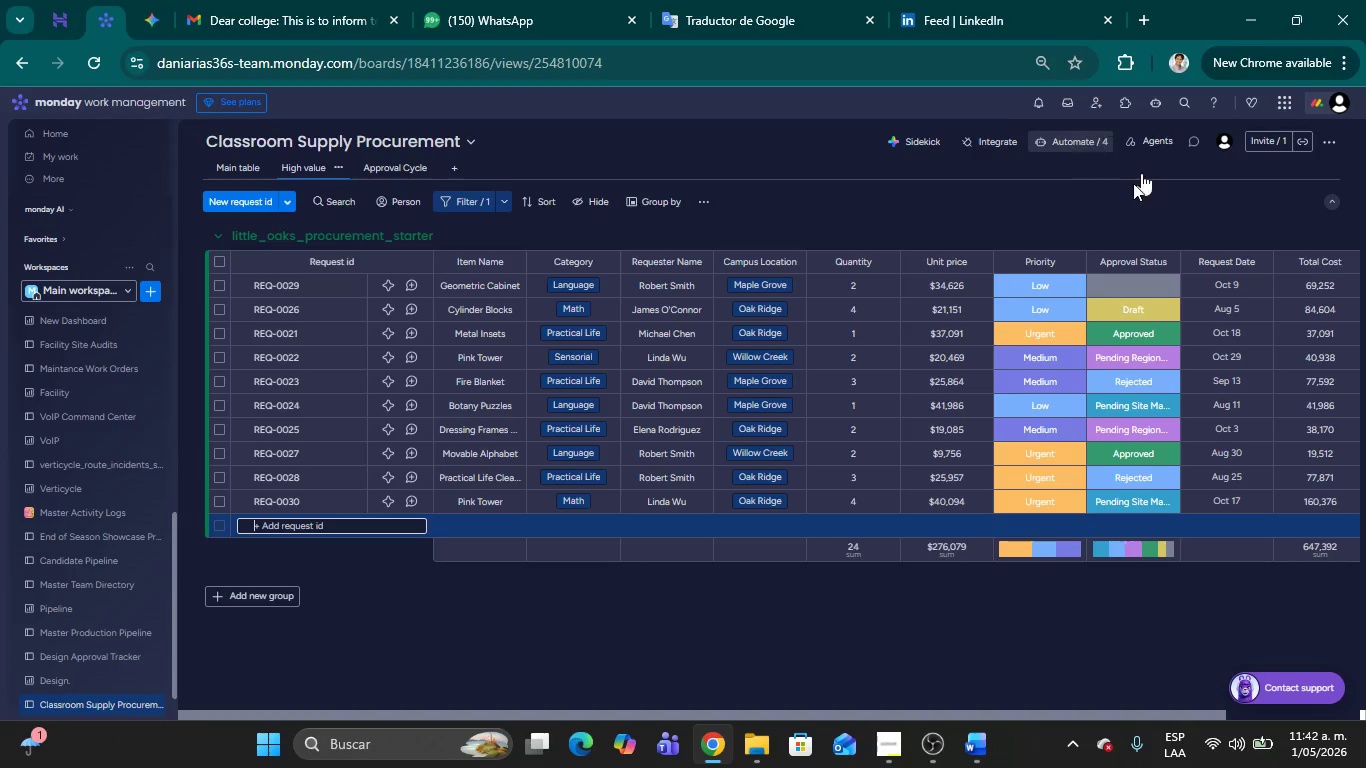 
wait(6.49)
 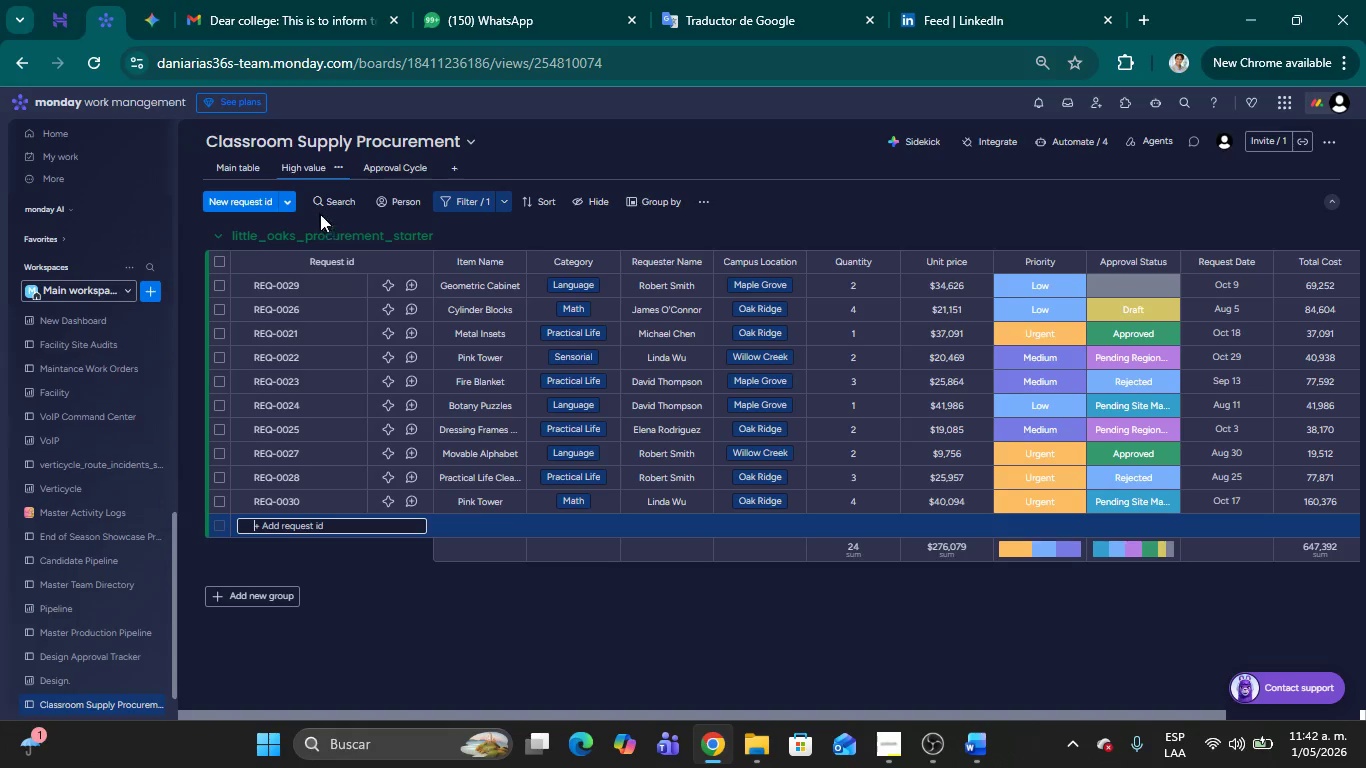 
left_click([236, 165])
 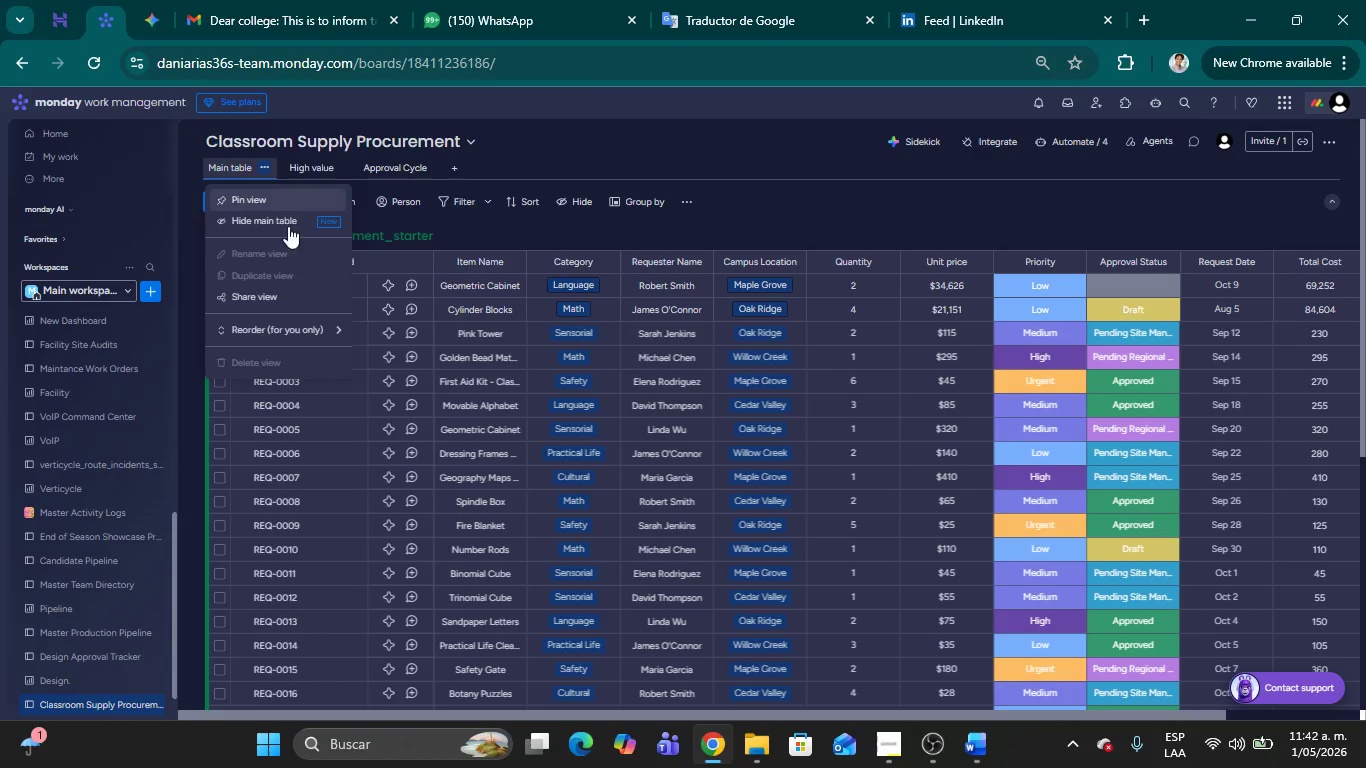 
left_click([270, 300])
 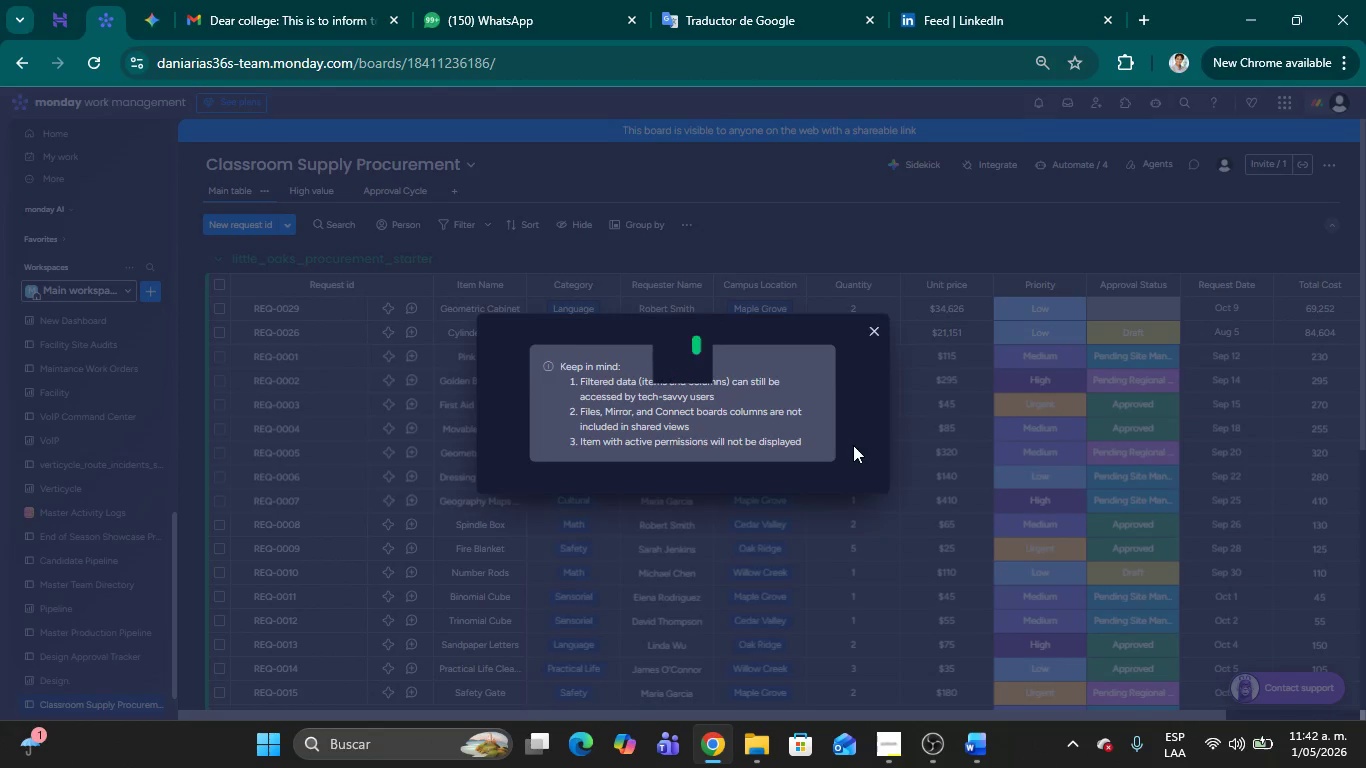 